 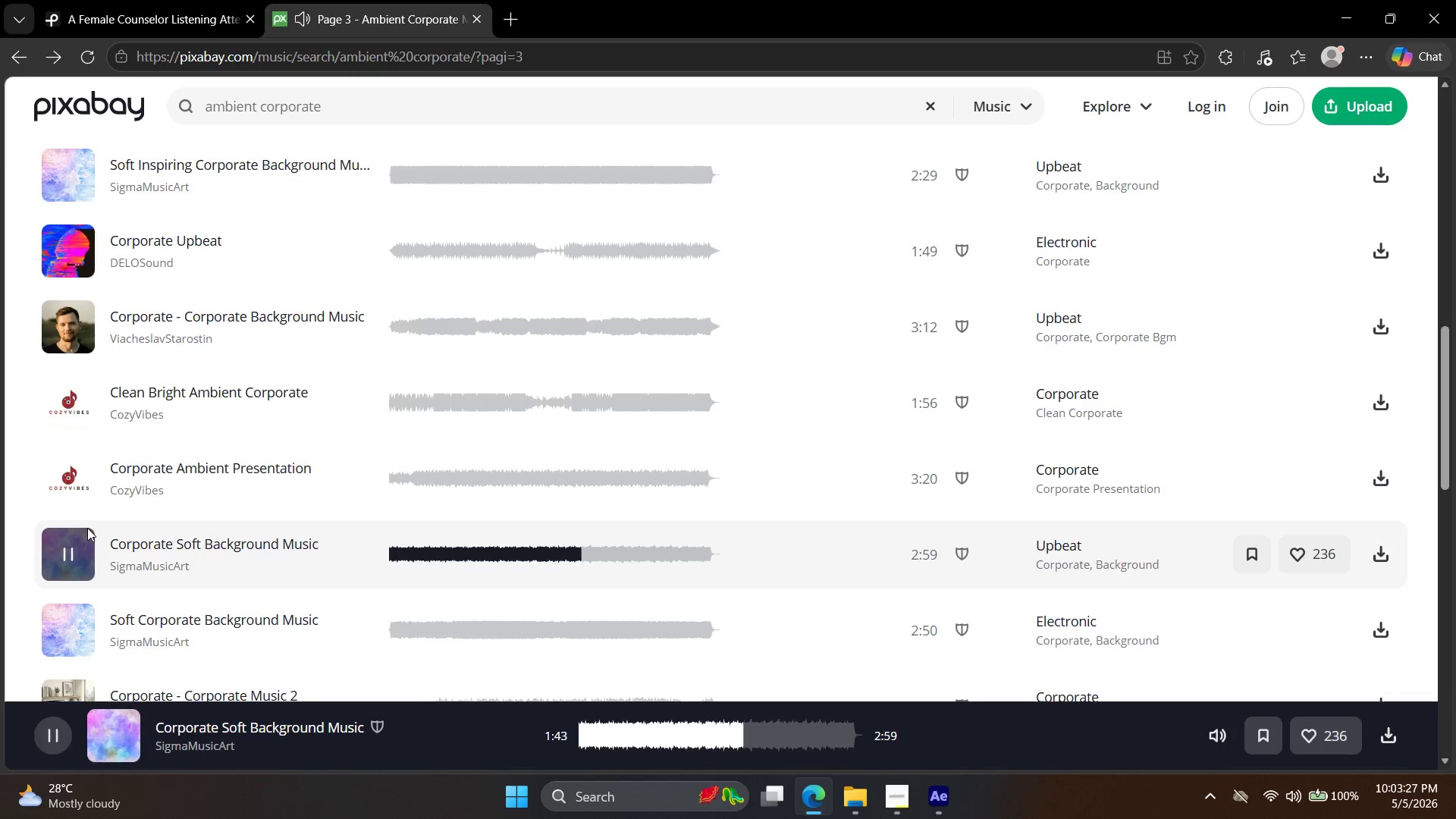 
scroll: coordinate [225, 440], scroll_direction: down, amount: 3.0
 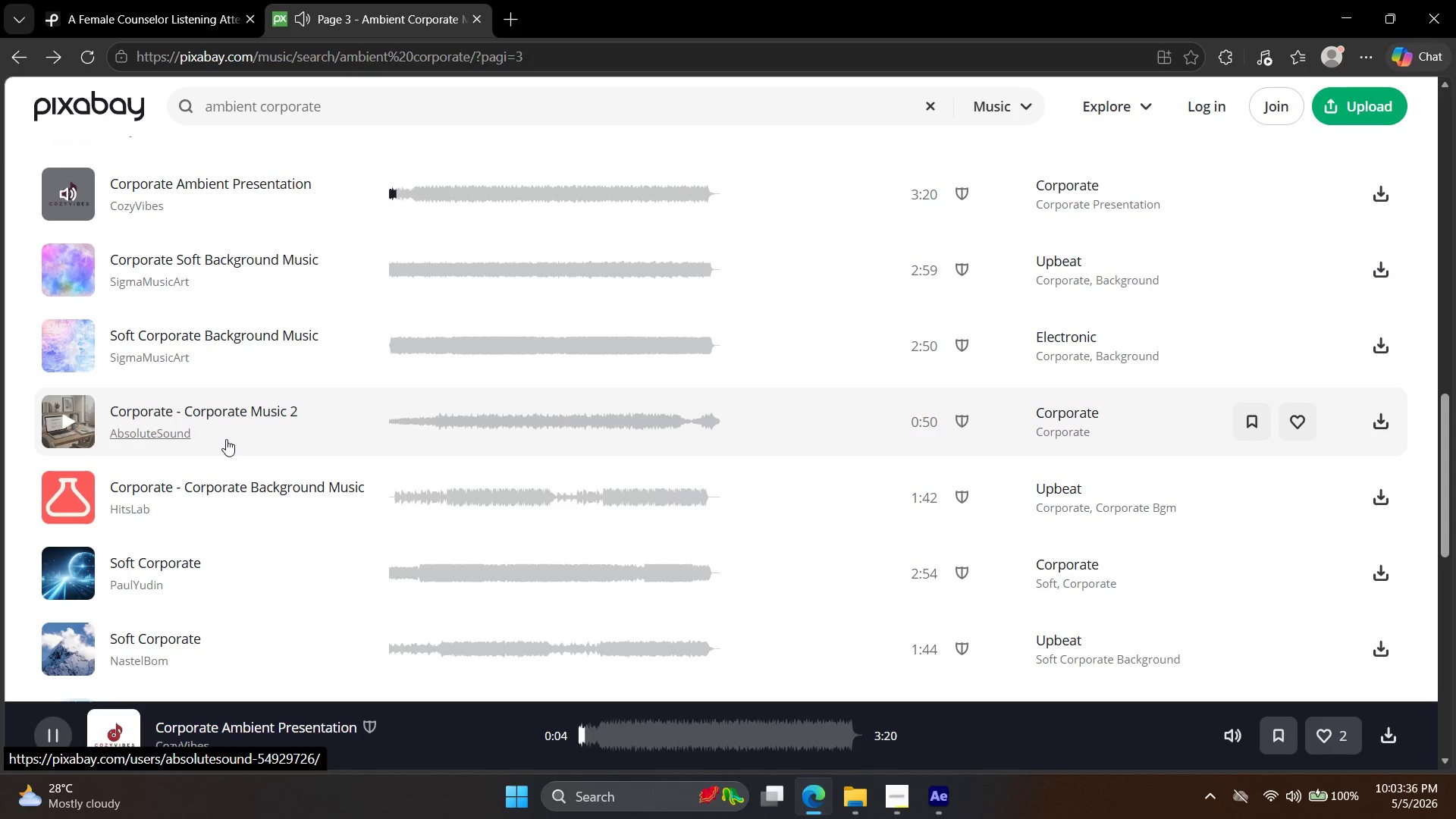 
wait(8.45)
 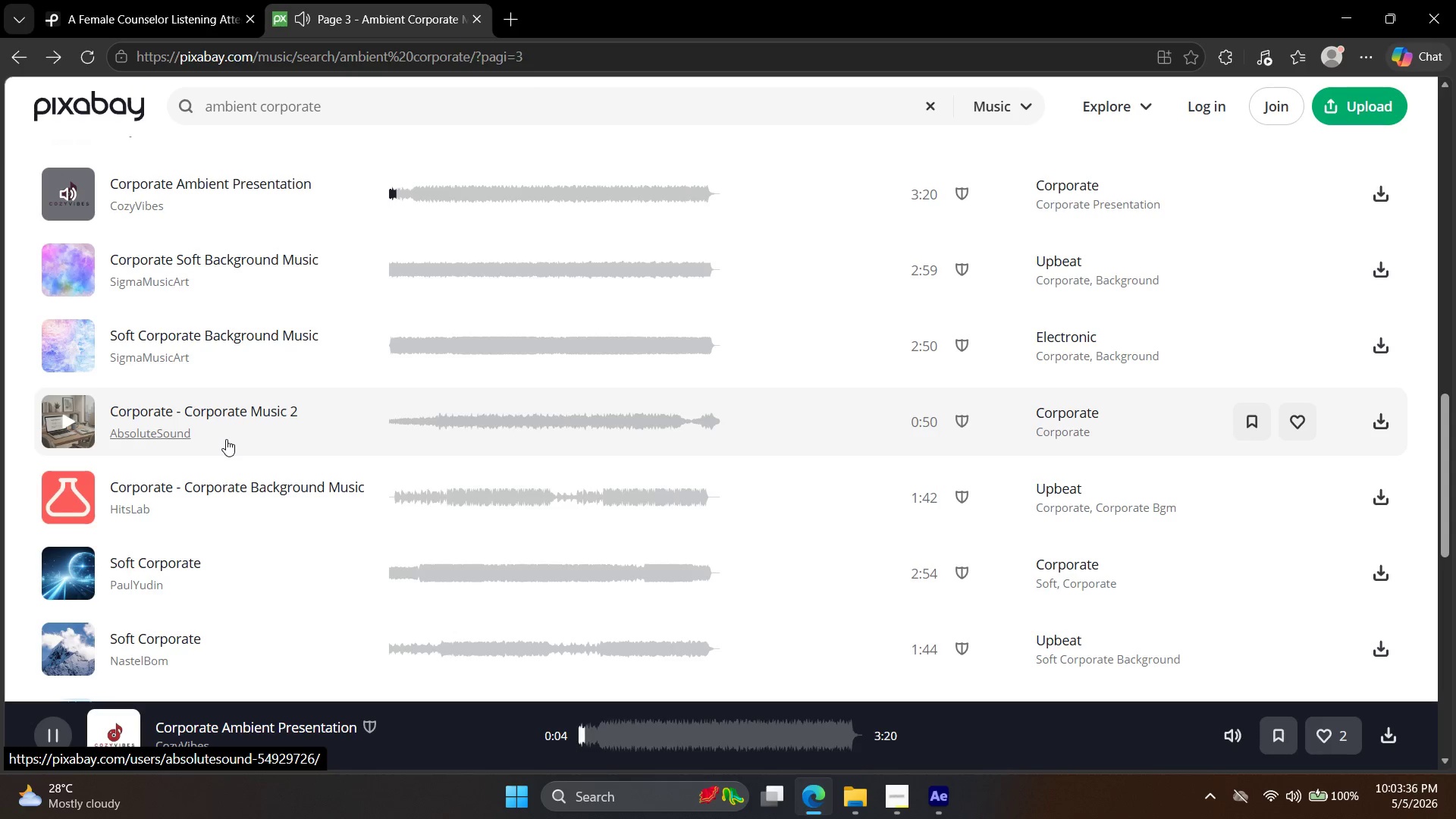 
scroll: coordinate [115, 437], scroll_direction: down, amount: 2.0
 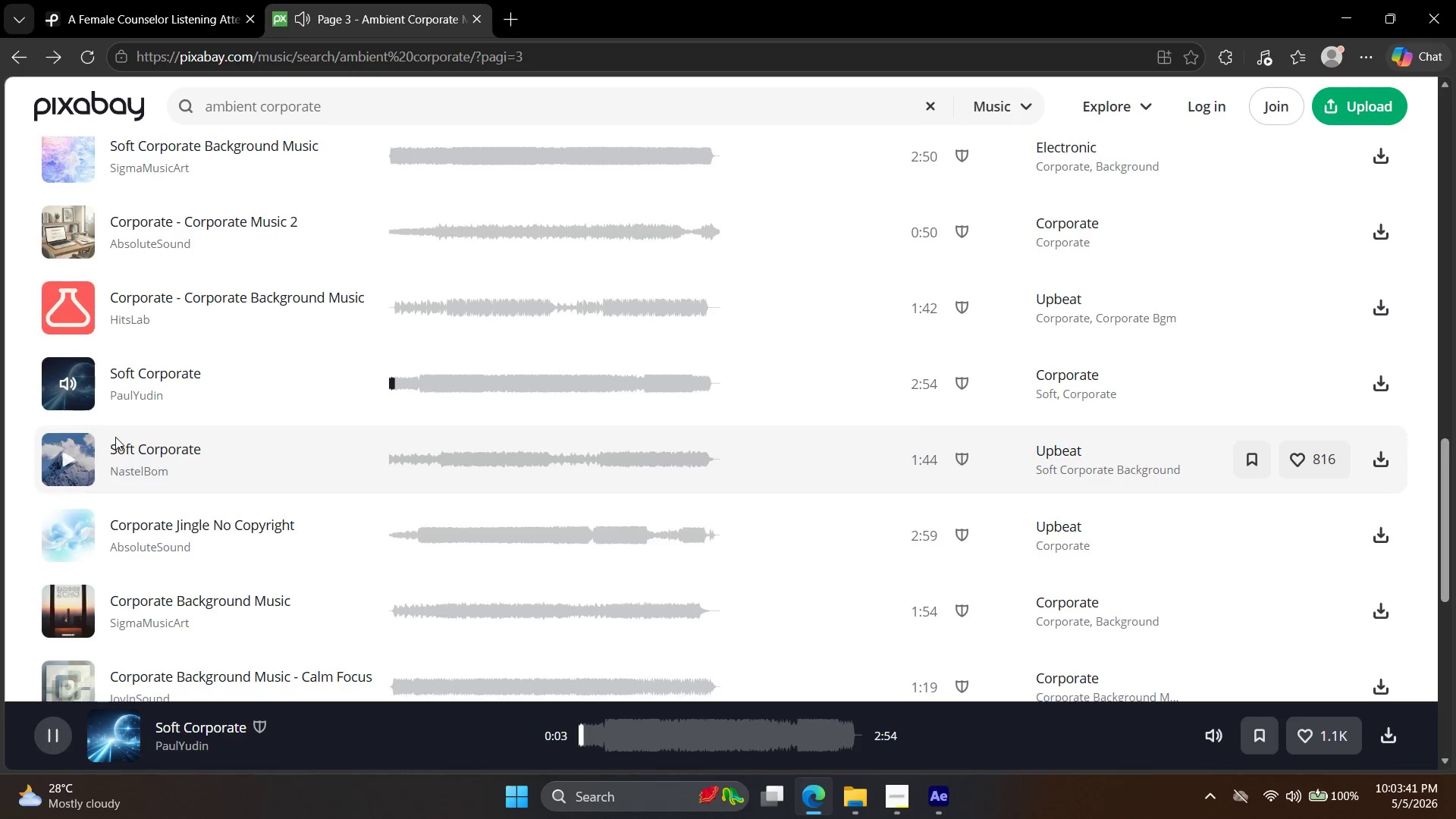 
mouse_move([81, 462])
 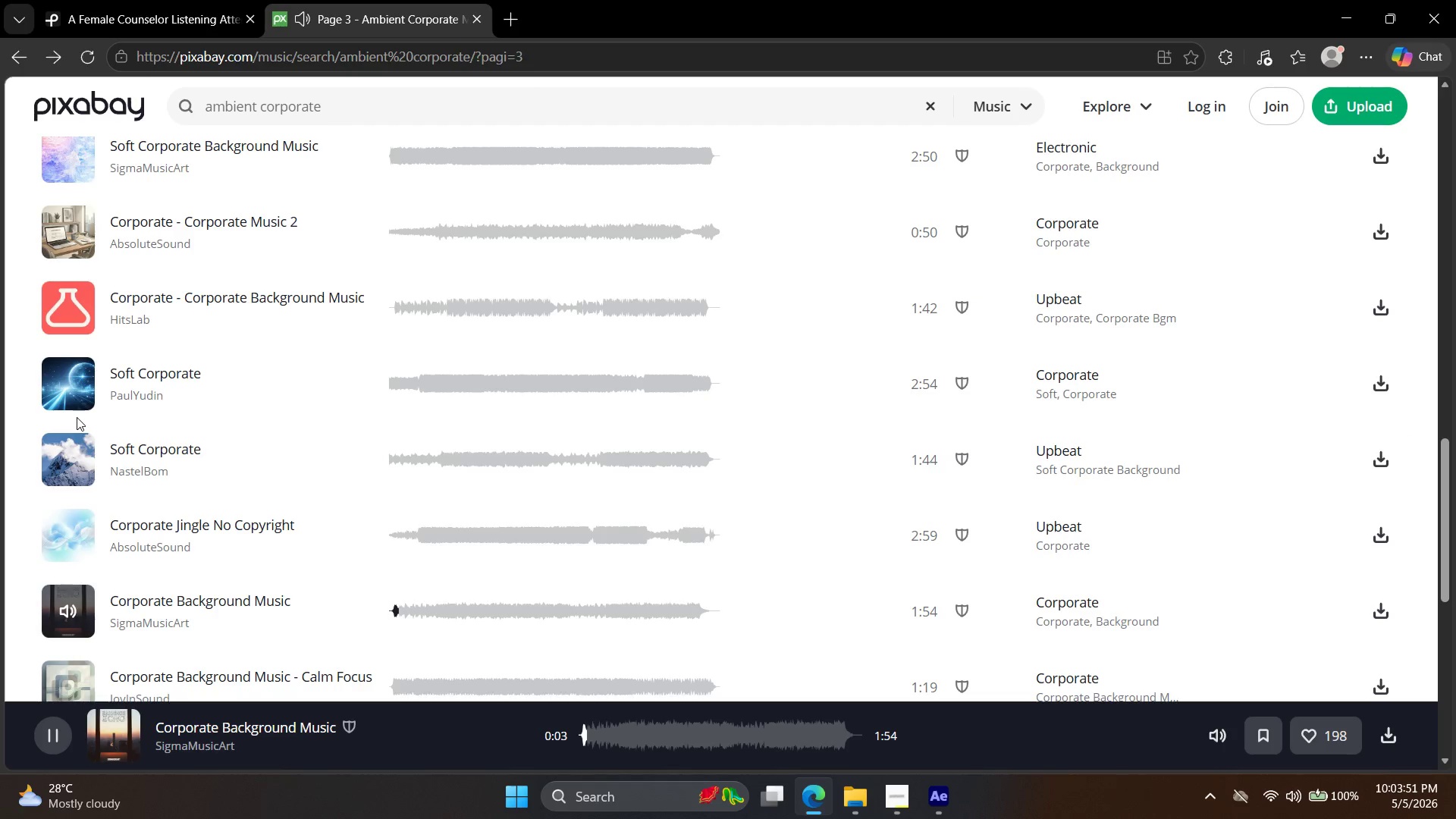 
wait(5.89)
 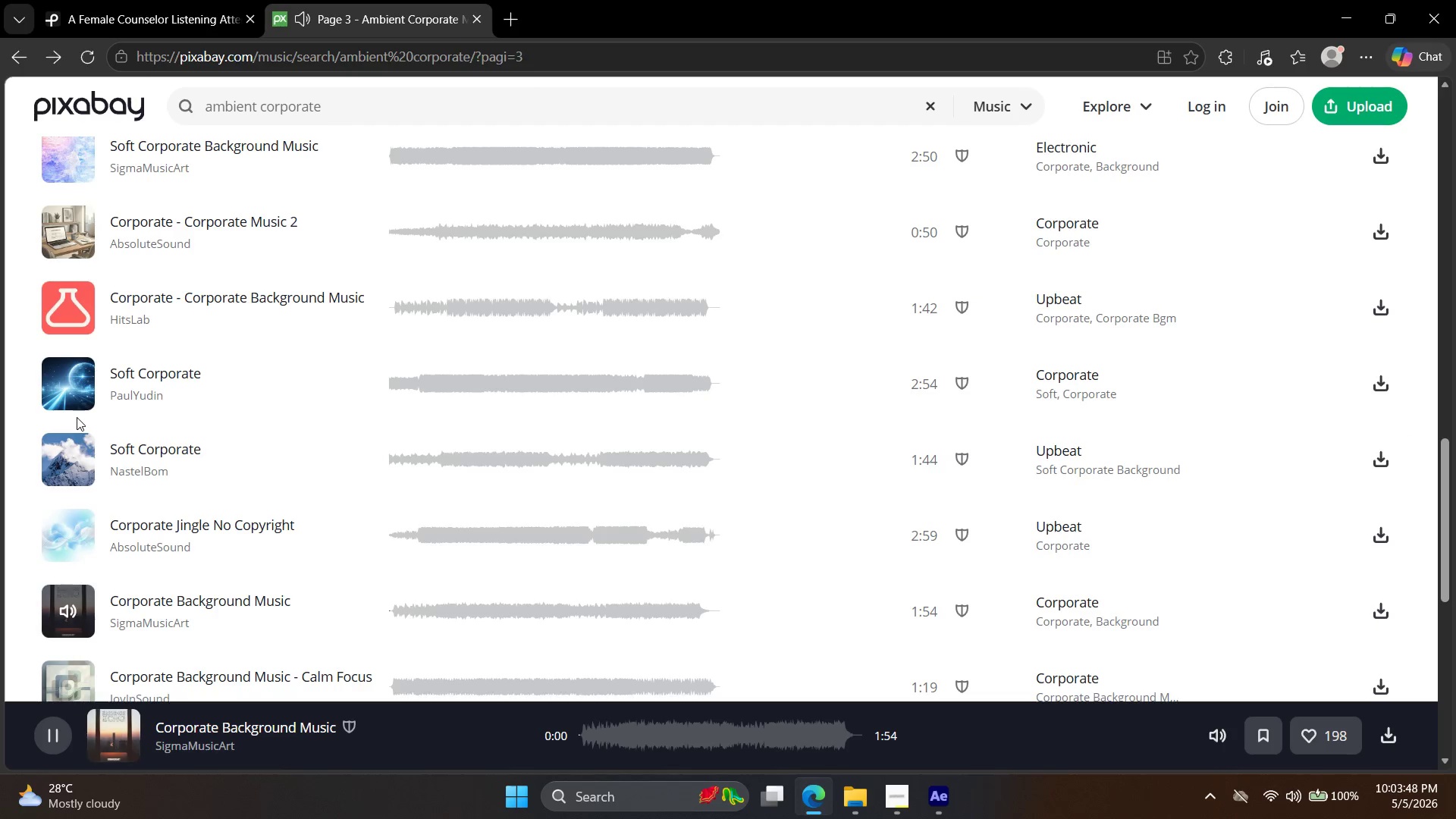 
scroll: coordinate [80, 418], scroll_direction: down, amount: 2.0
 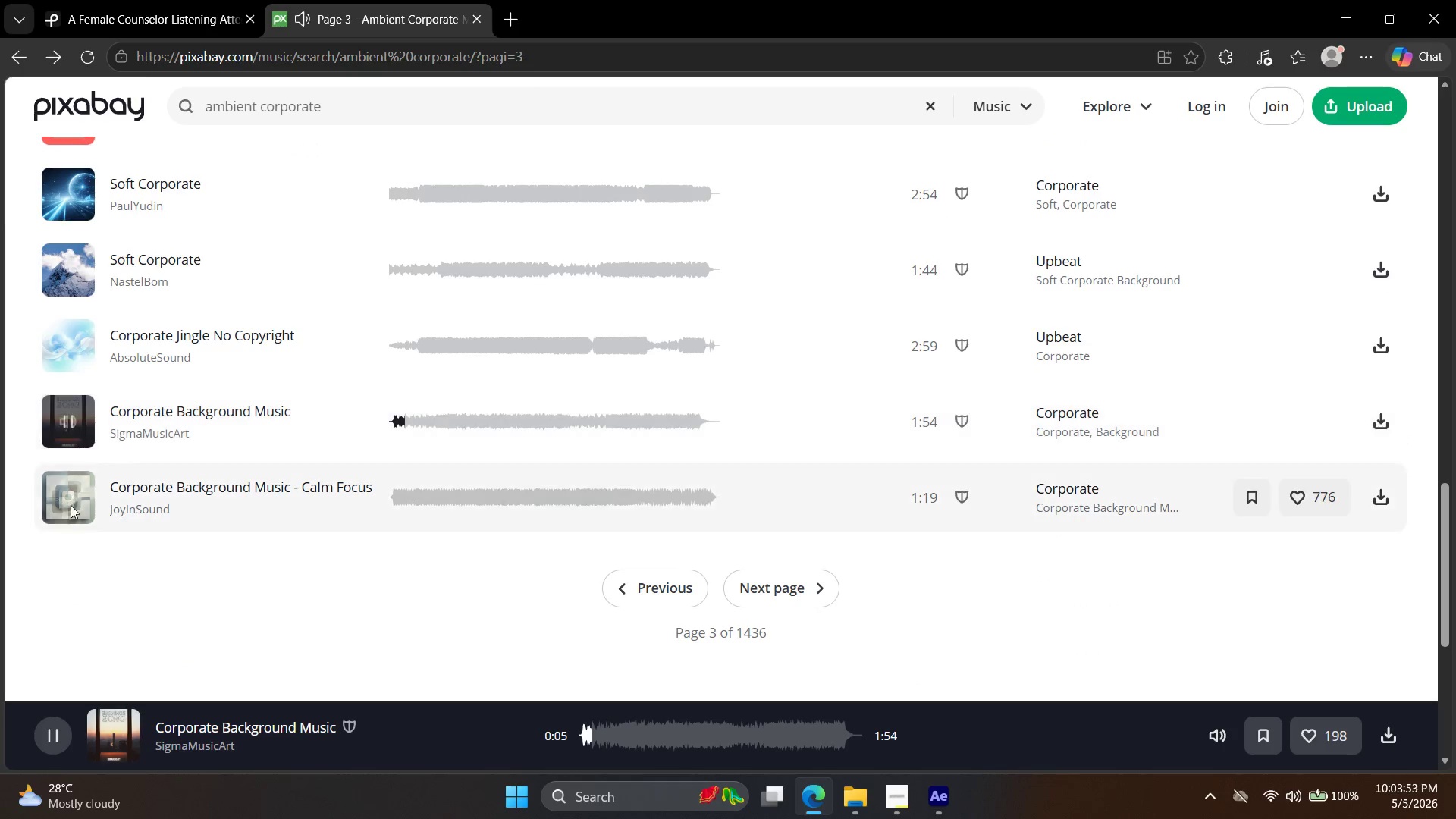 
left_click([69, 507])
 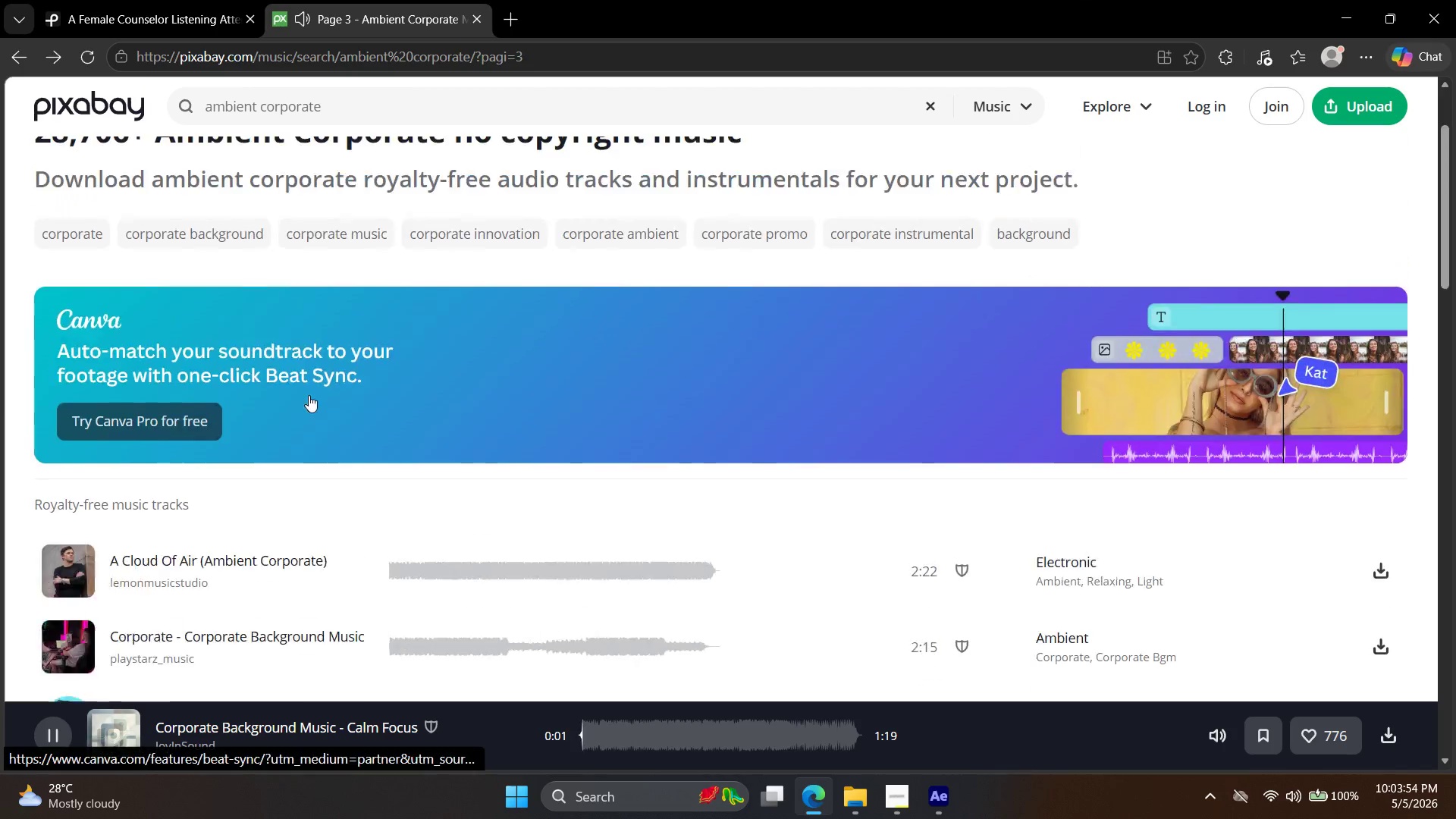 
scroll: coordinate [215, 441], scroll_direction: down, amount: 3.0
 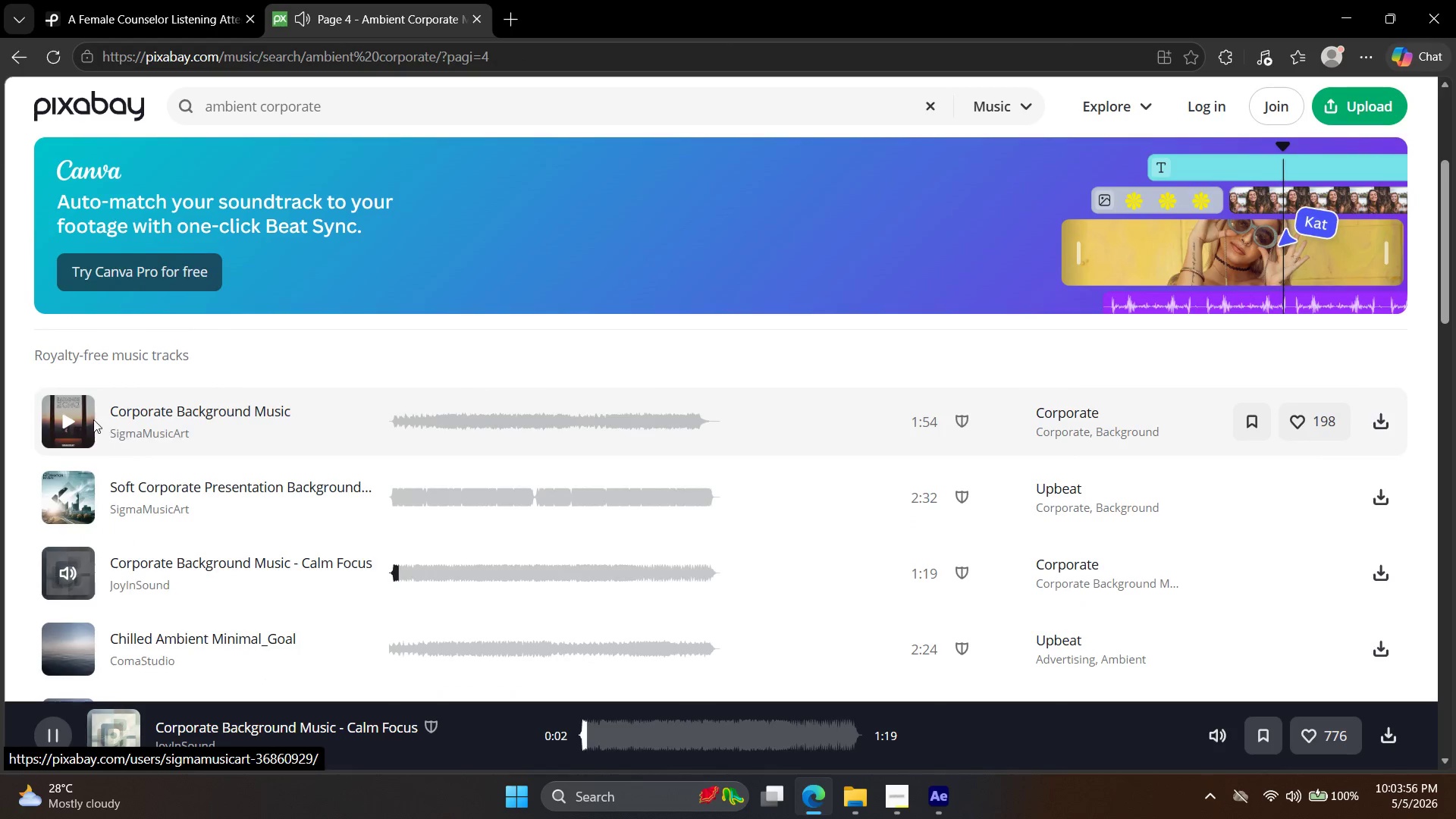 
left_click([81, 415])
 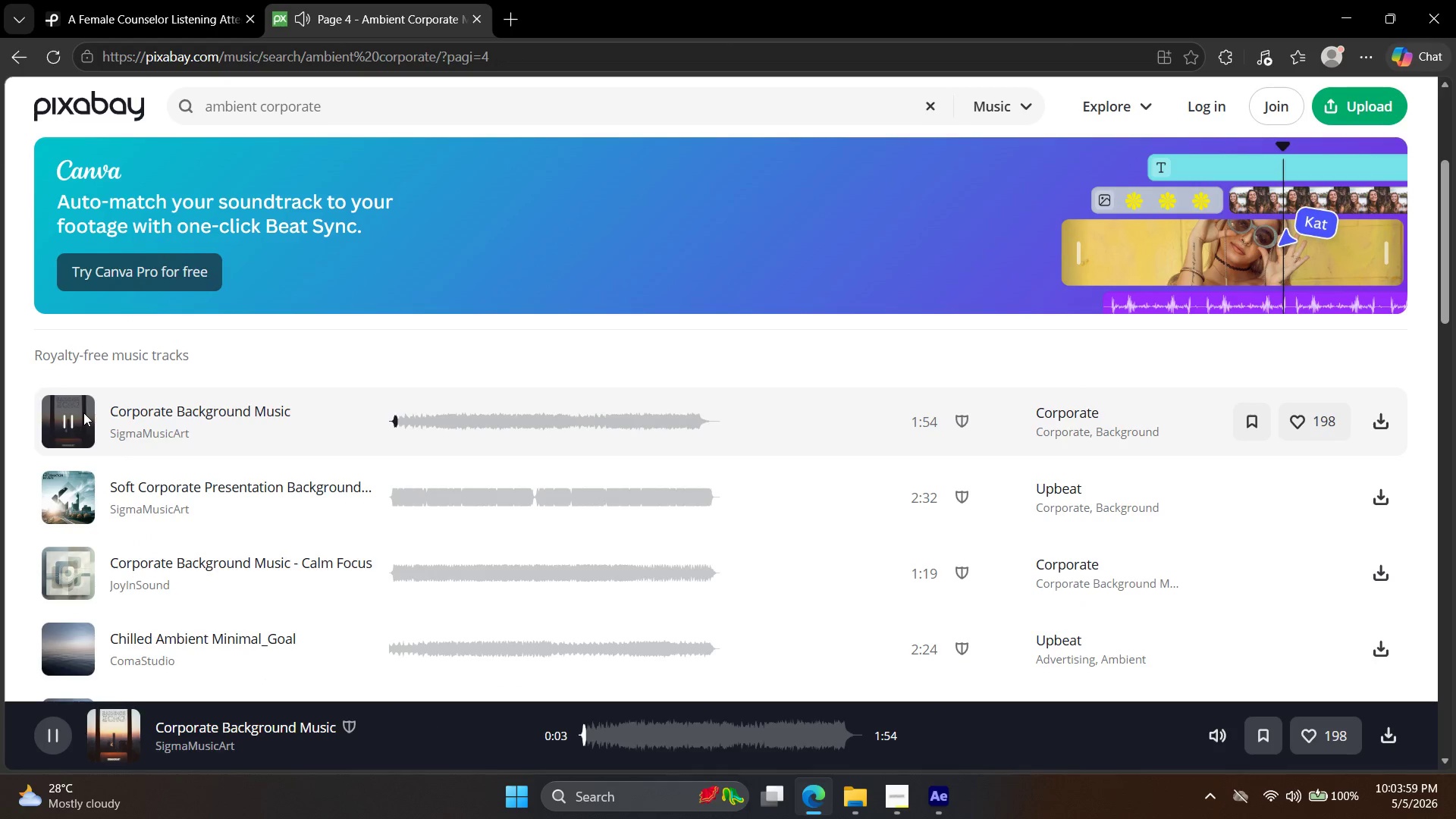 
left_click([80, 559])
 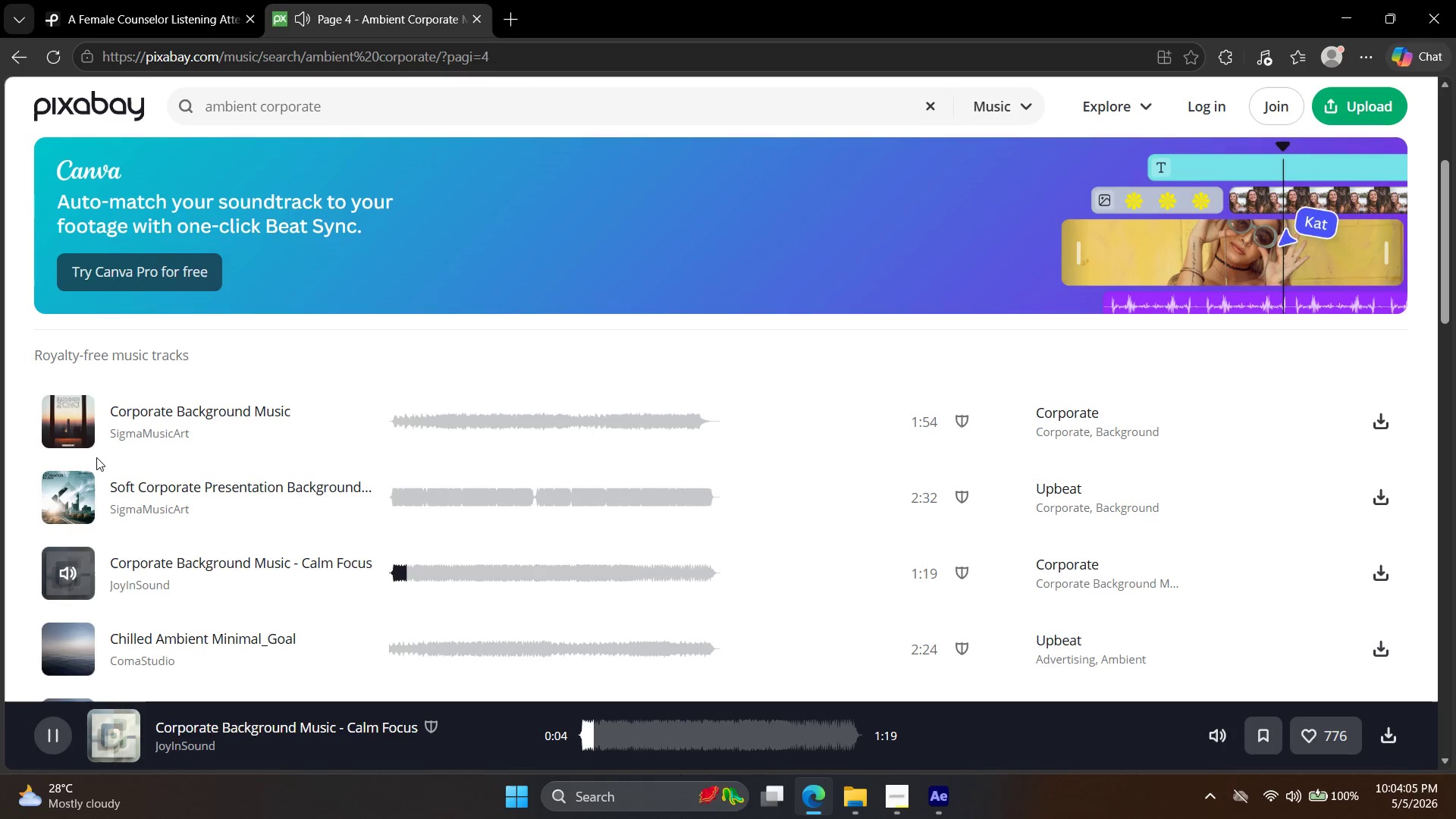 
wait(6.3)
 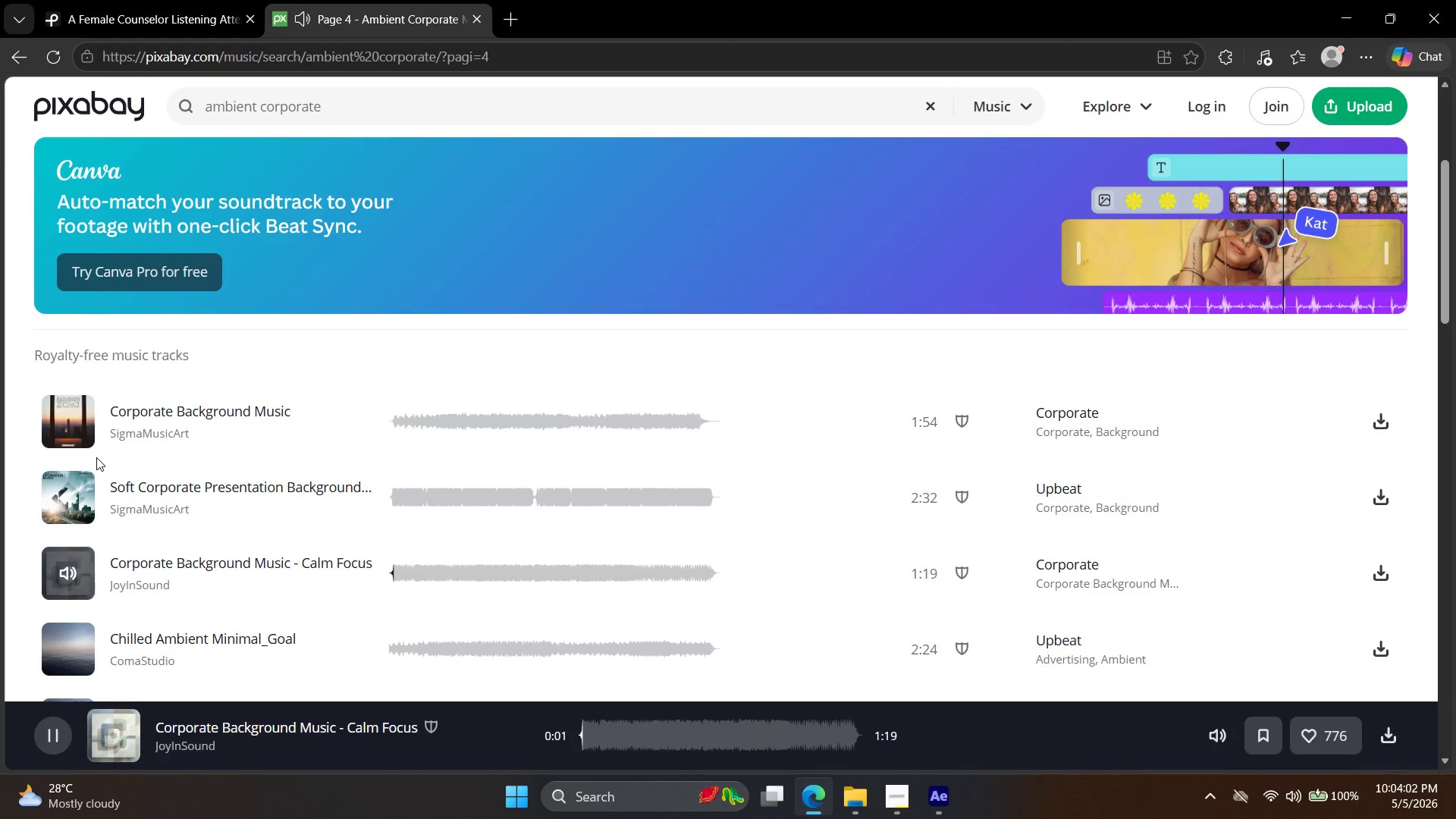 
scroll: coordinate [96, 457], scroll_direction: down, amount: 1.0
 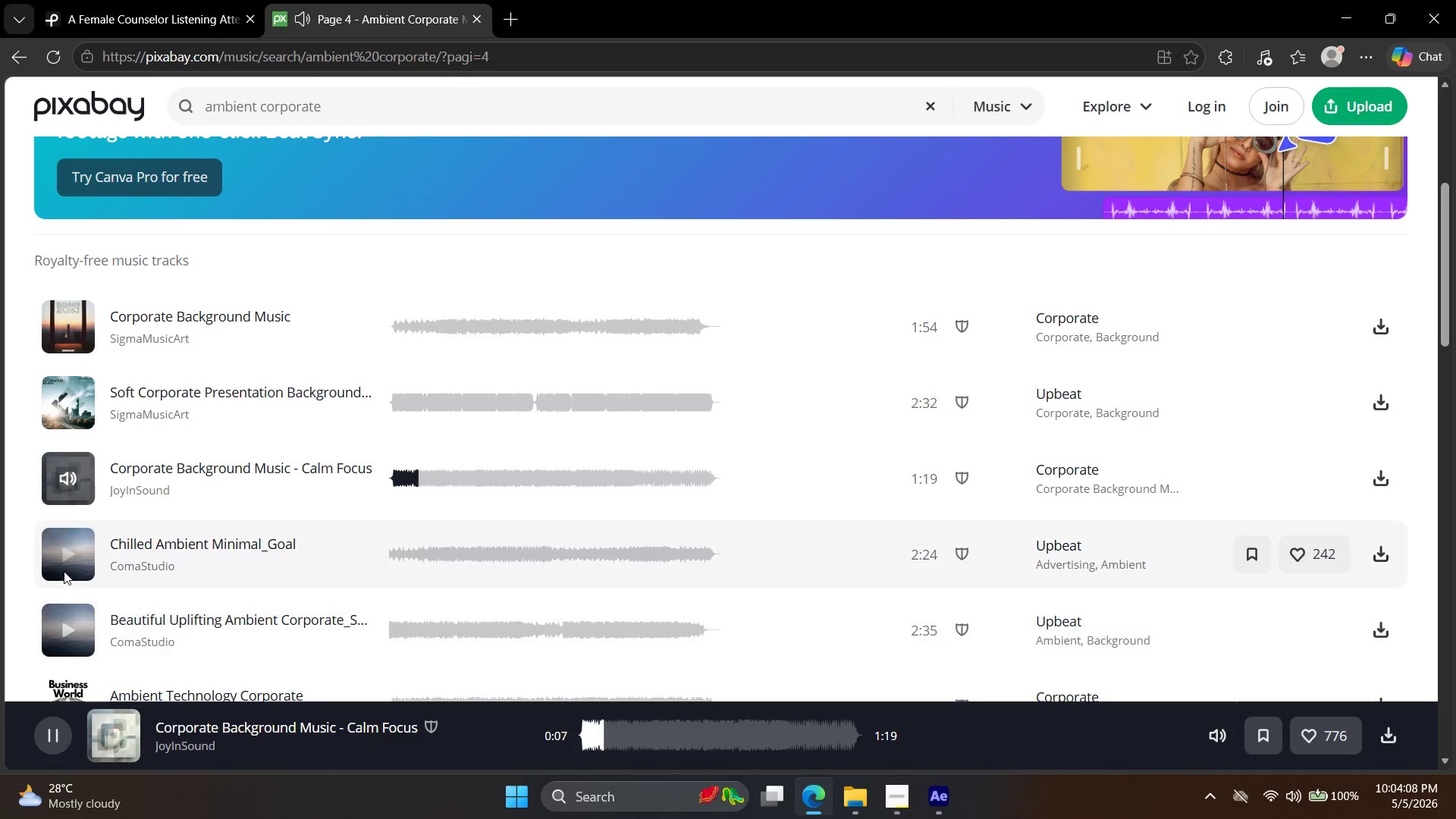 
mouse_move([105, 494])
 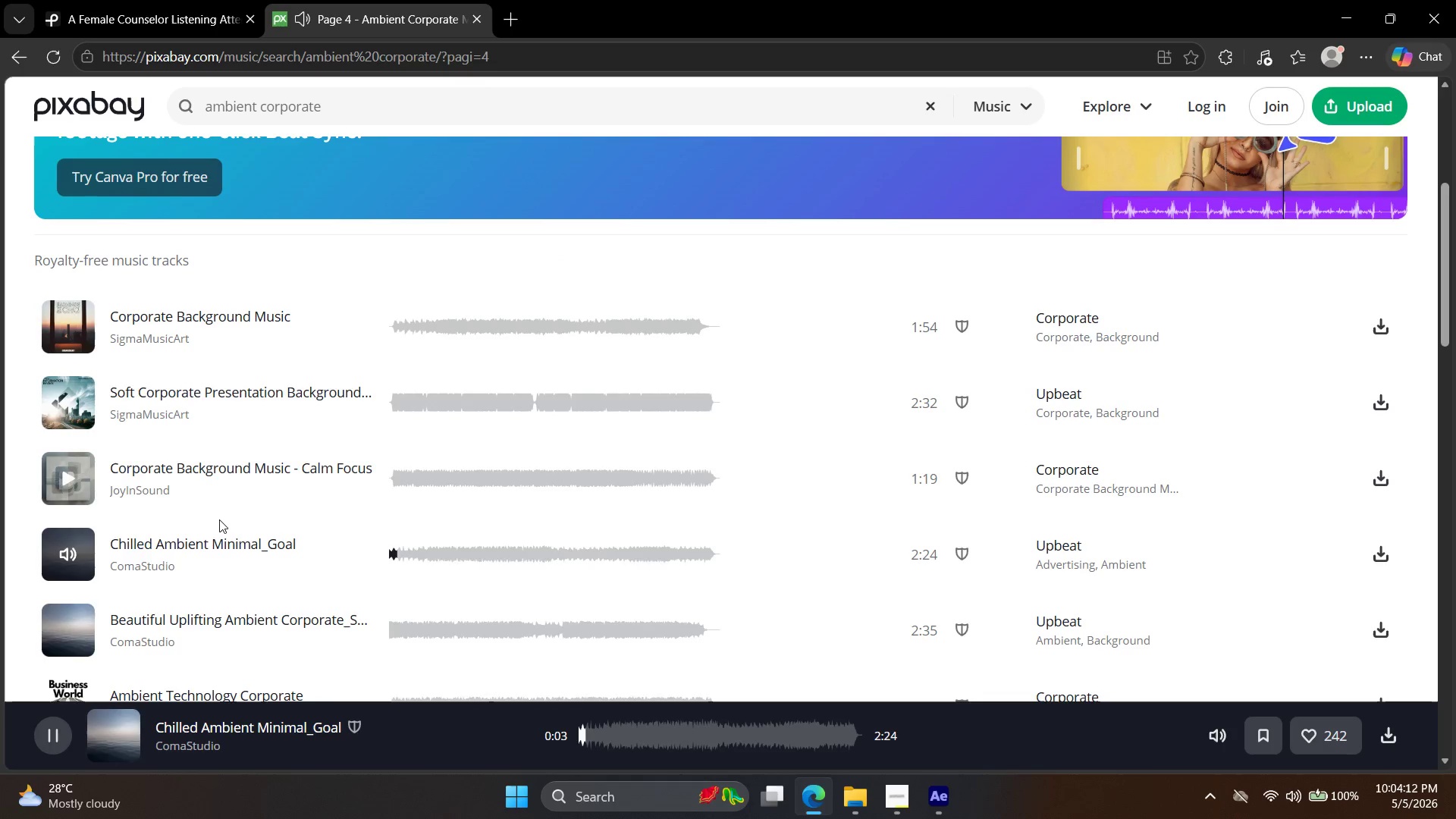 
left_click([68, 628])
 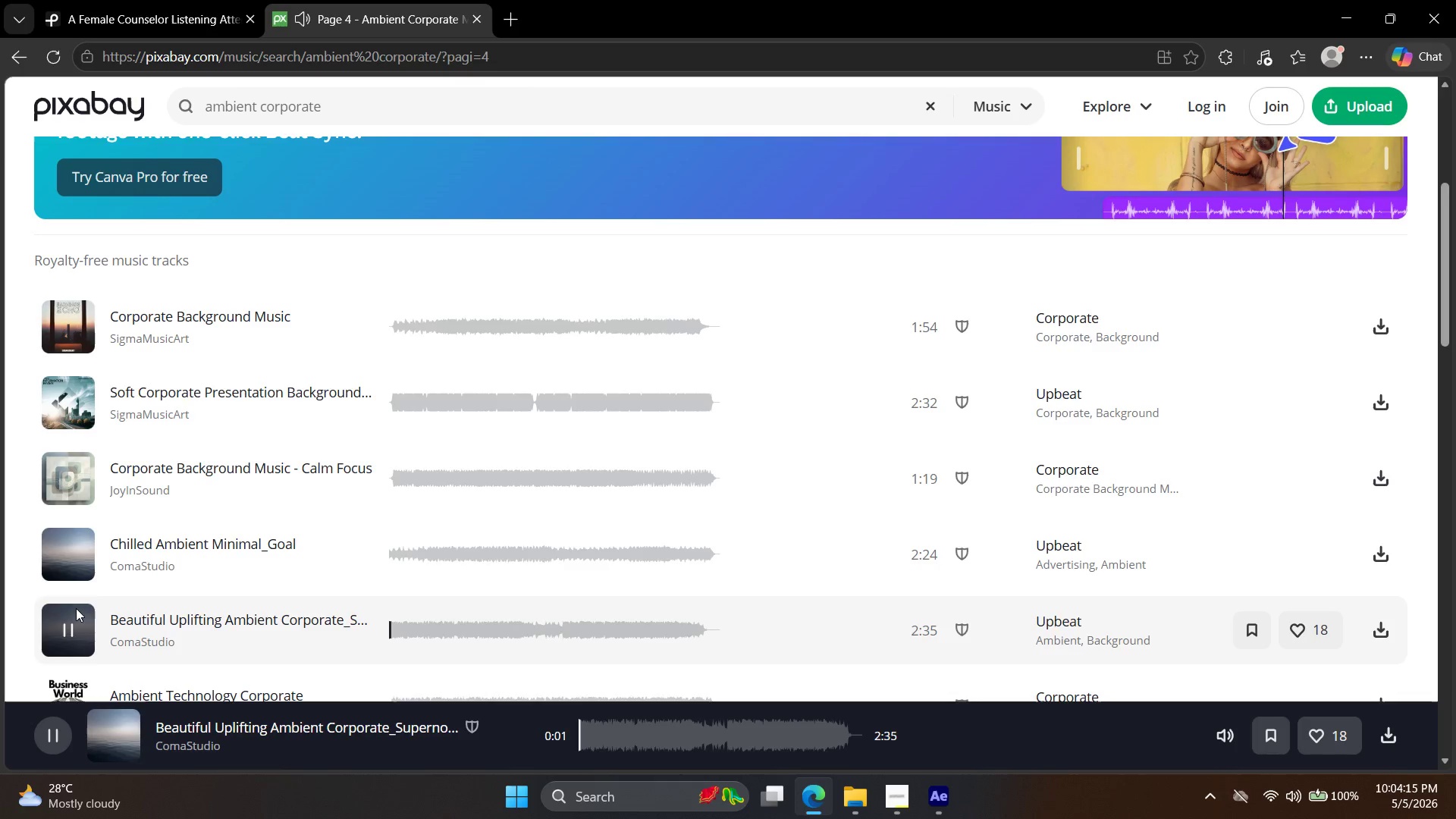 
scroll: coordinate [80, 604], scroll_direction: down, amount: 1.0
 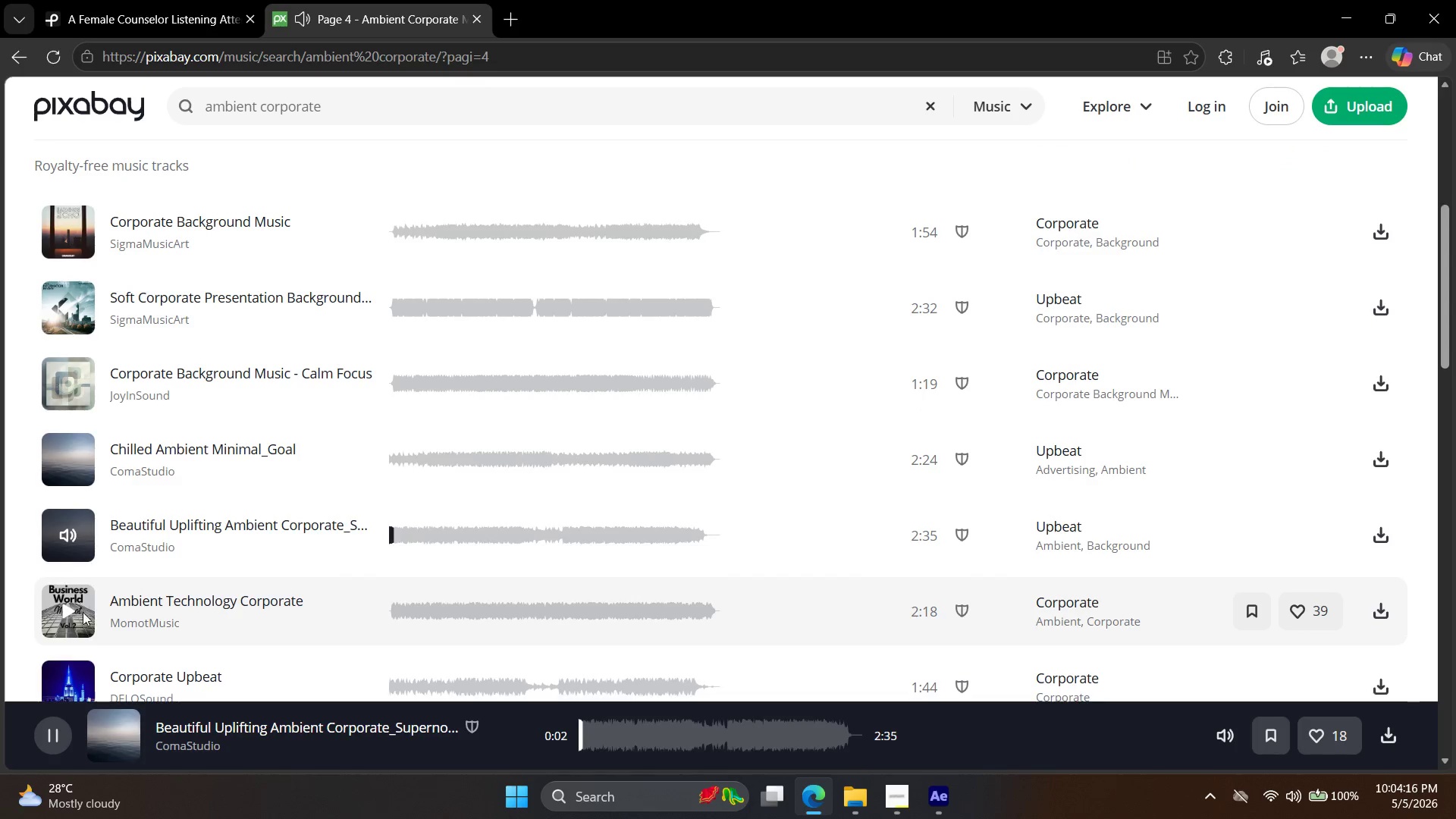 
left_click([81, 623])
 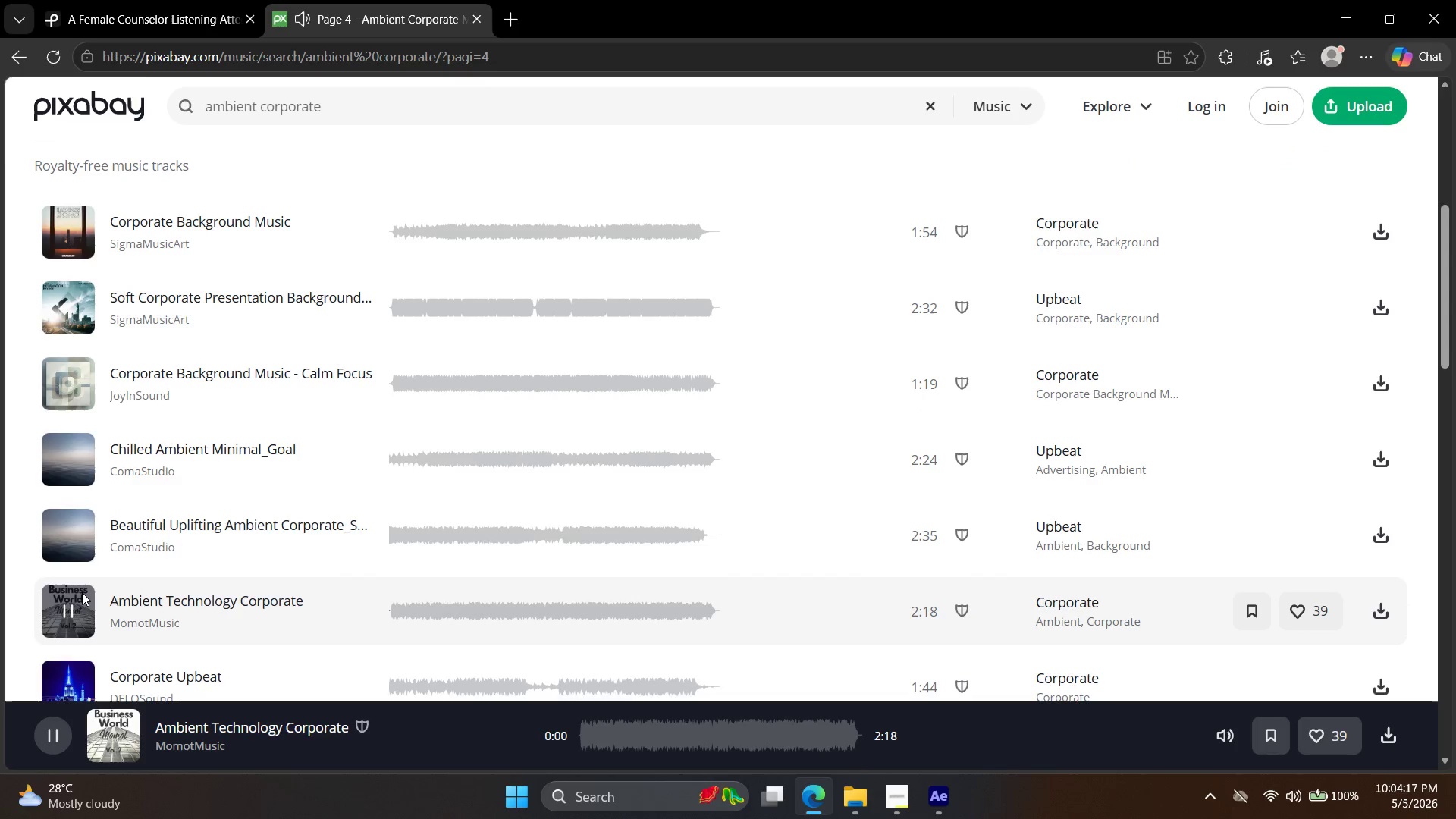 
scroll: coordinate [82, 592], scroll_direction: down, amount: 2.0
 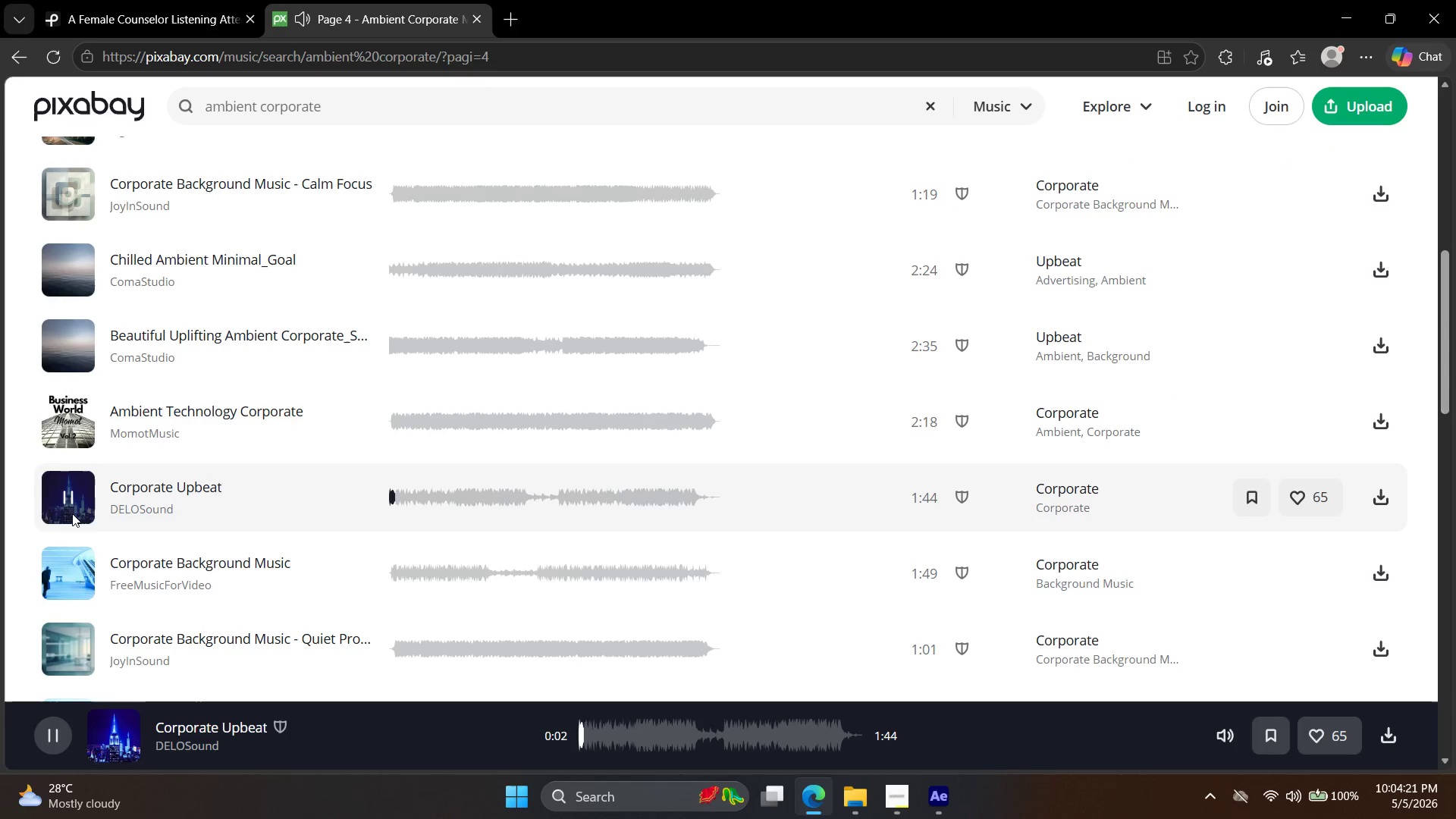 
left_click([954, 808])
 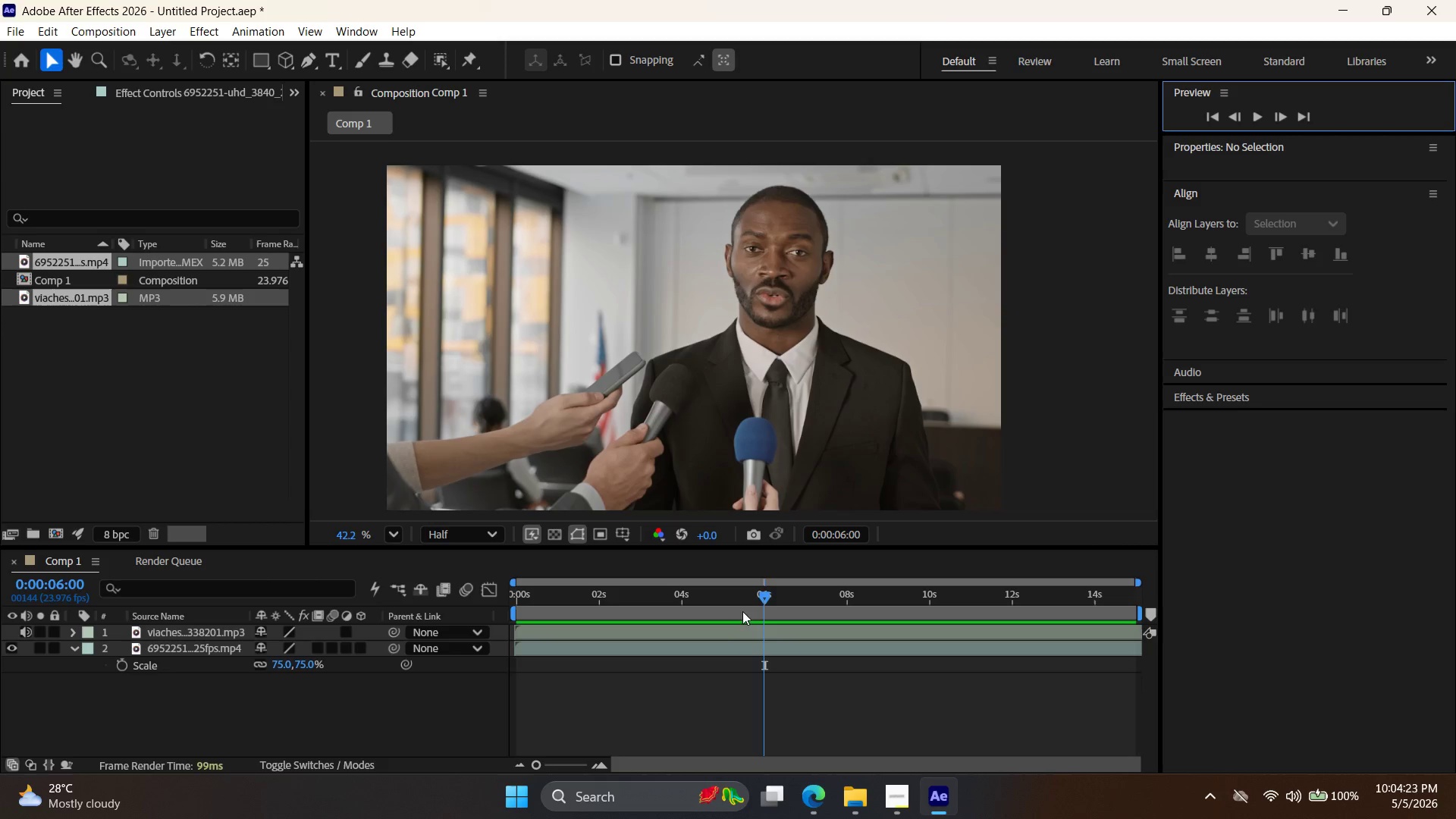 
left_click_drag(start_coordinate=[769, 602], to_coordinate=[441, 575])
 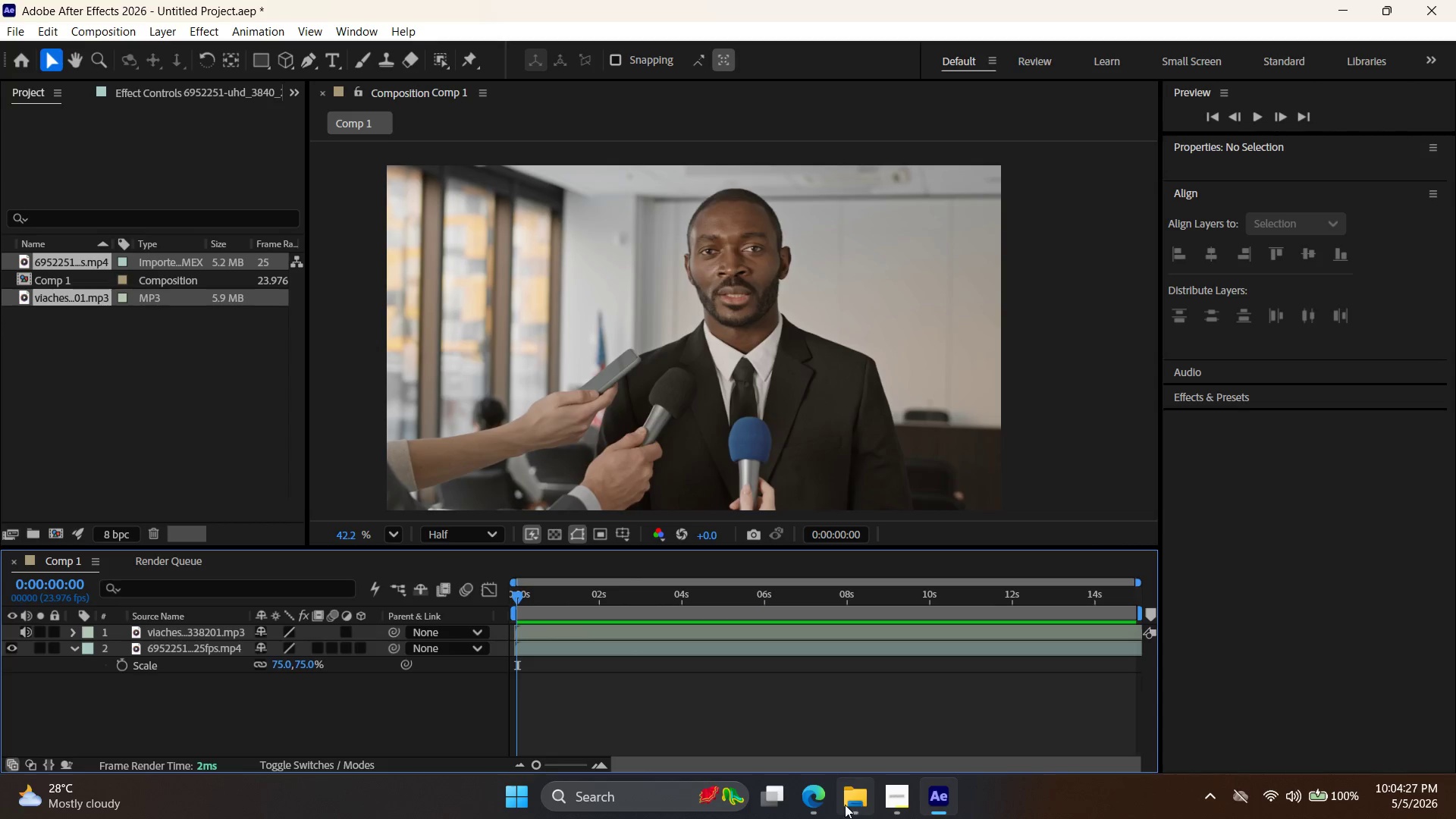 
left_click([823, 808])
 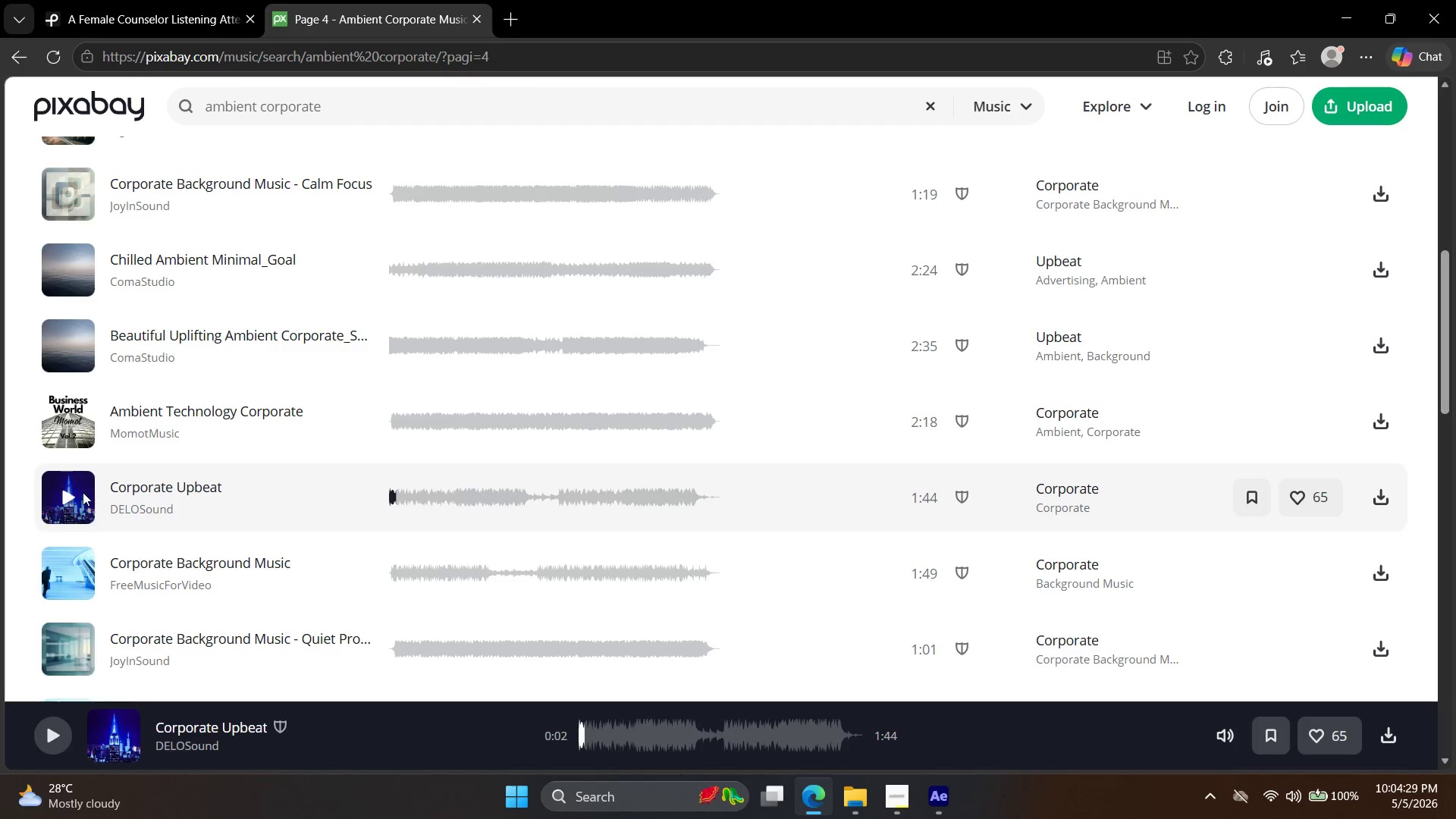 
scroll: coordinate [93, 494], scroll_direction: down, amount: 3.0
 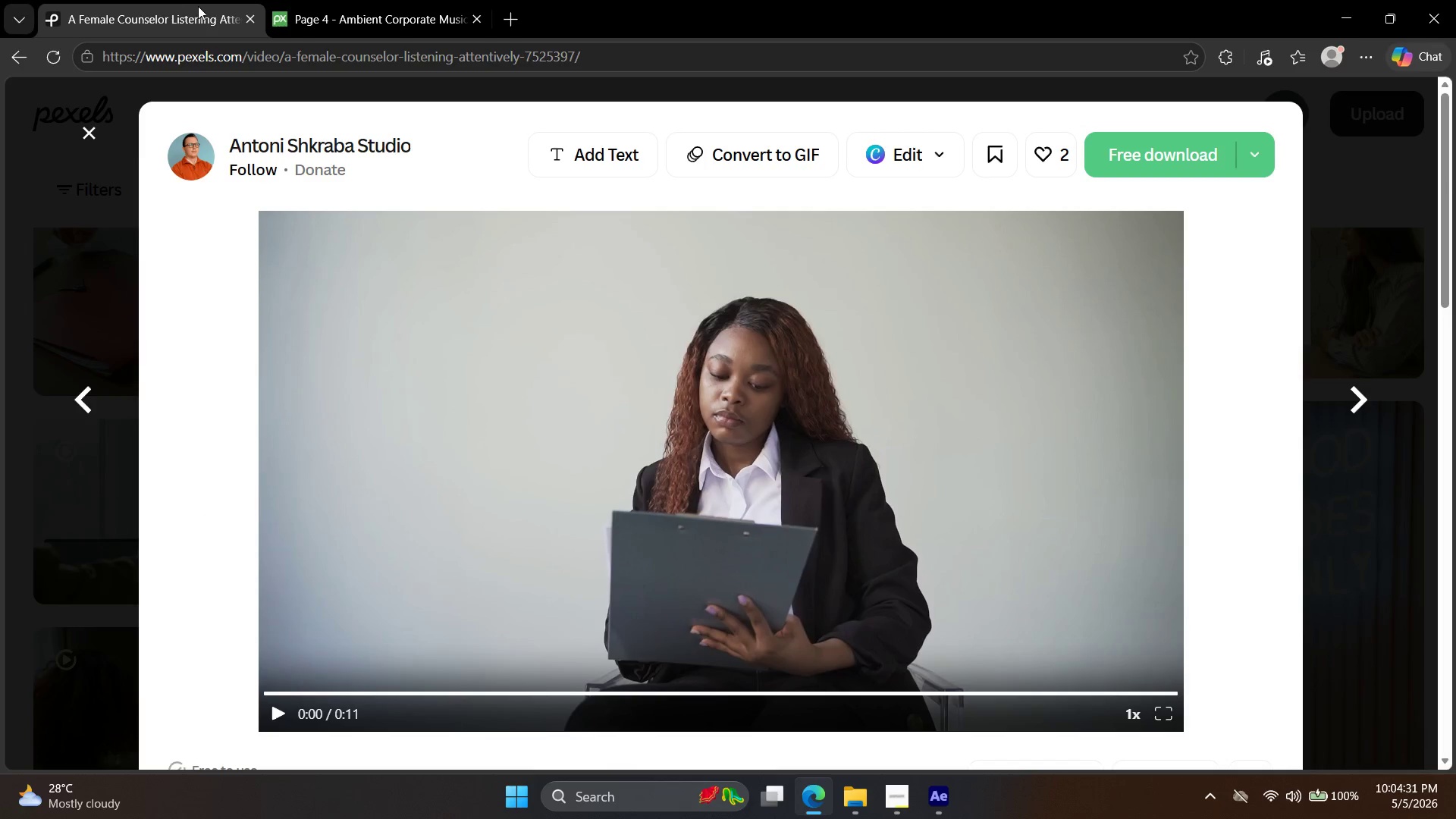 
left_click([369, 0])
 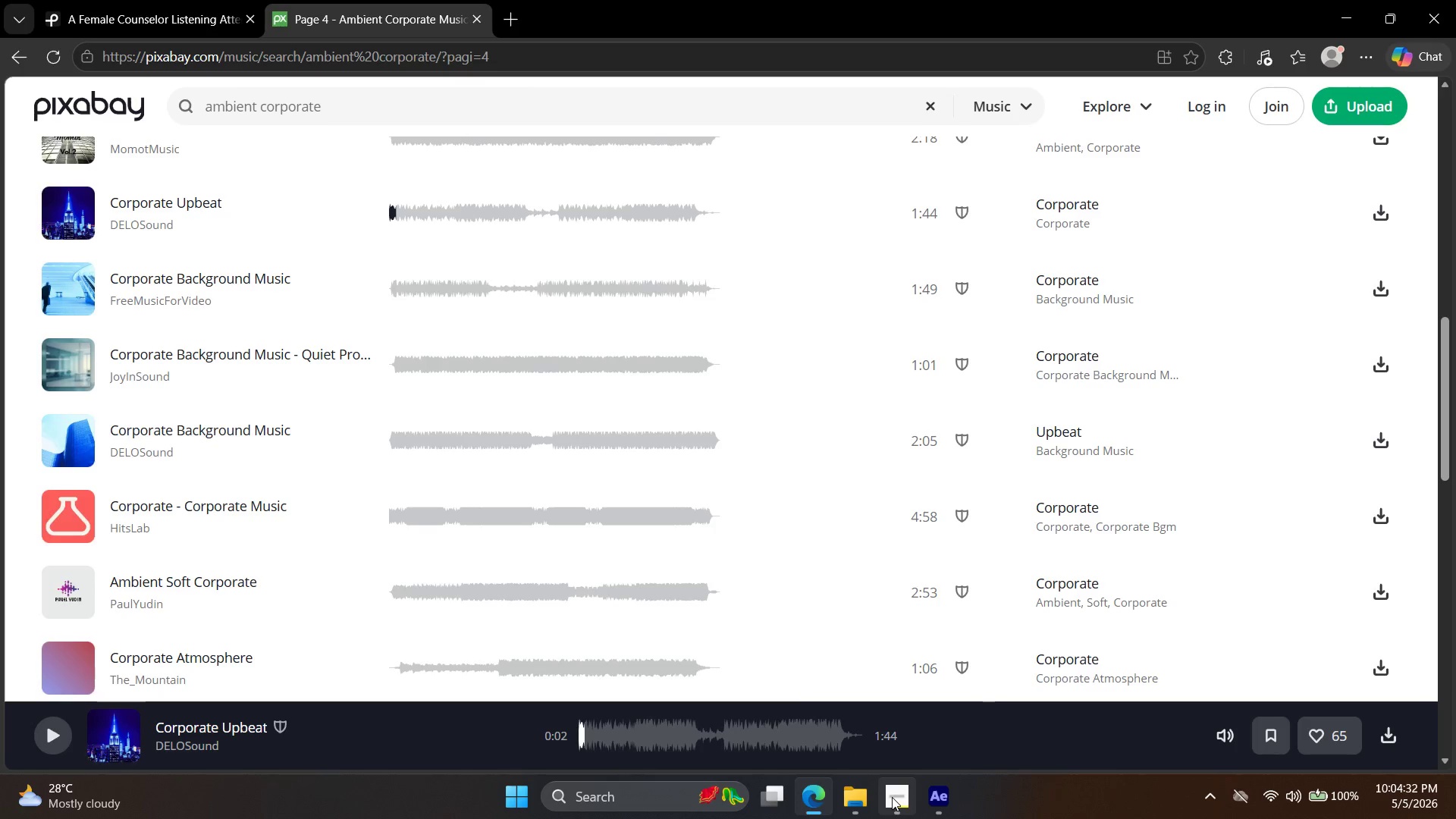 
left_click([892, 797])